 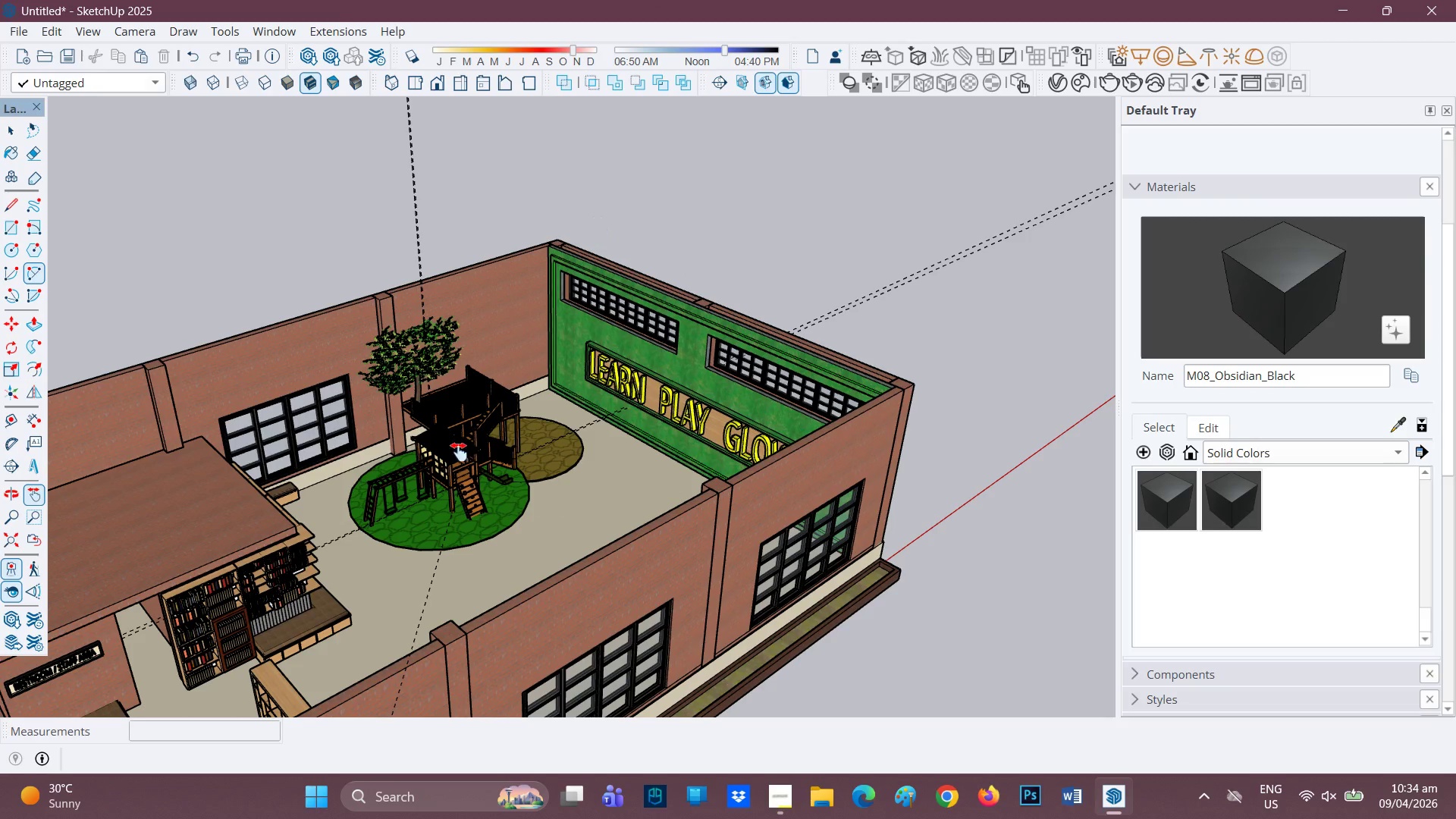 
scroll: coordinate [497, 595], scroll_direction: up, amount: 6.0
 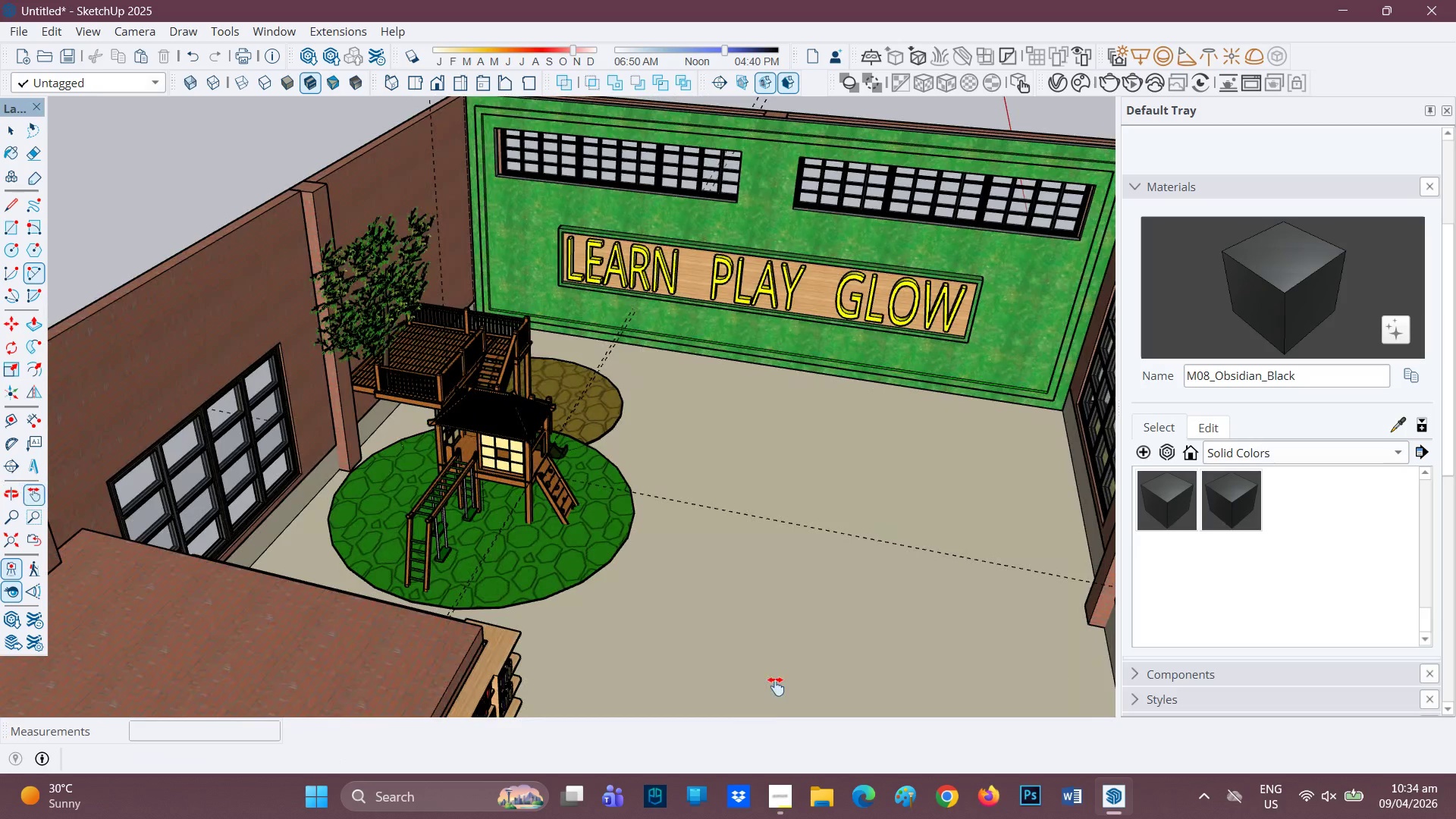 
key(H)
 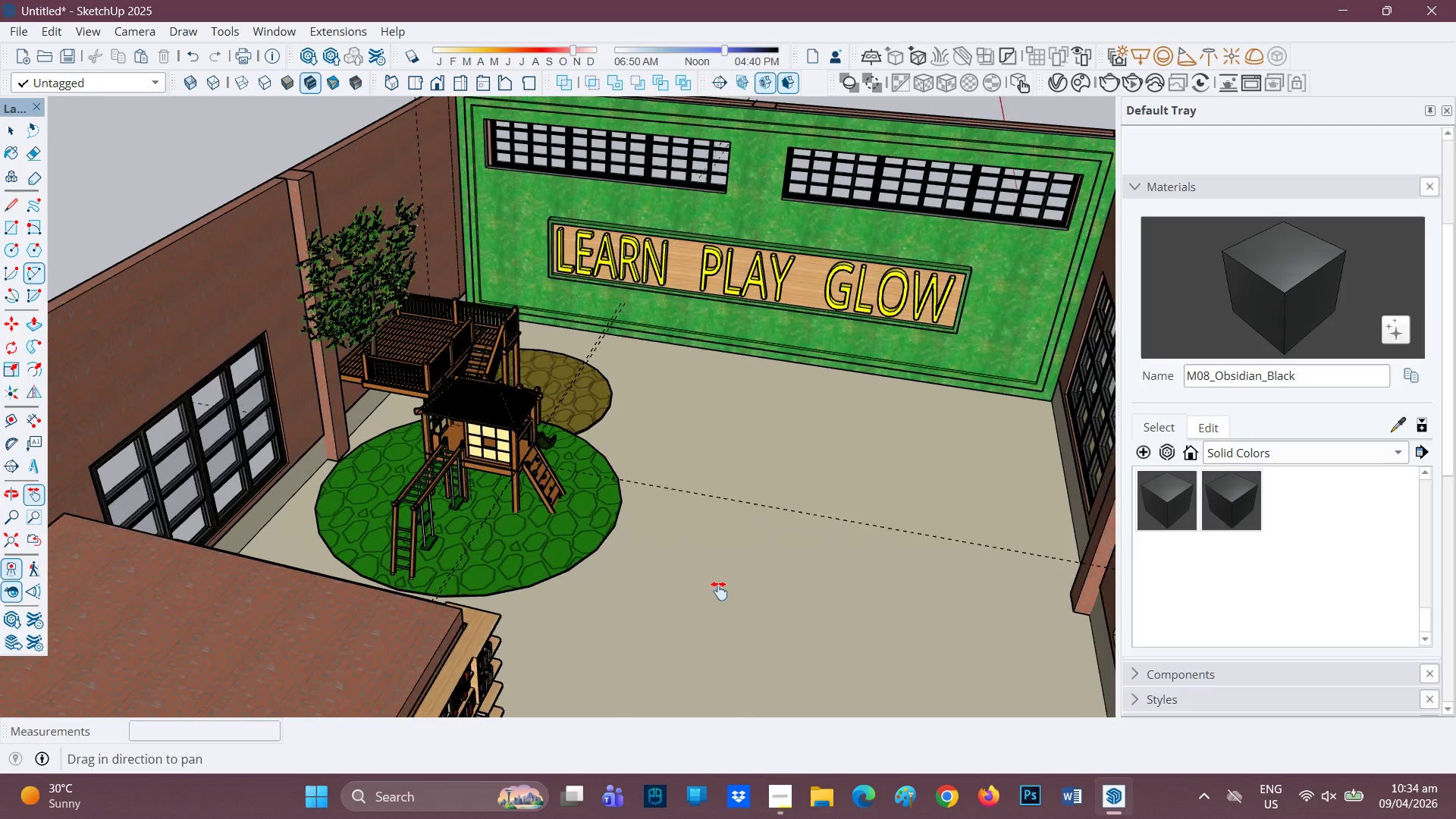 
left_click_drag(start_coordinate=[792, 644], to_coordinate=[592, 541])
 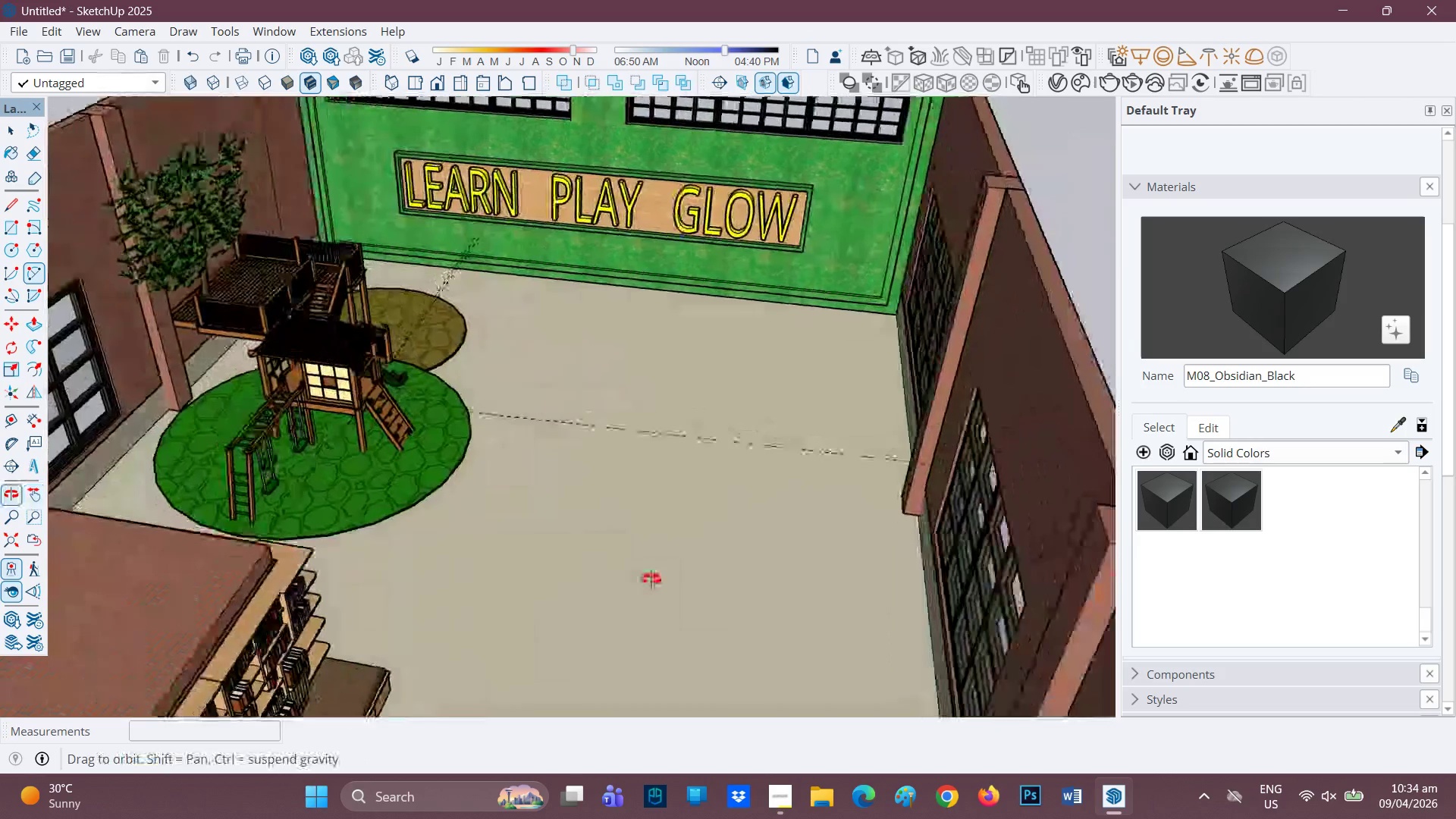 
scroll: coordinate [719, 410], scroll_direction: up, amount: 6.0
 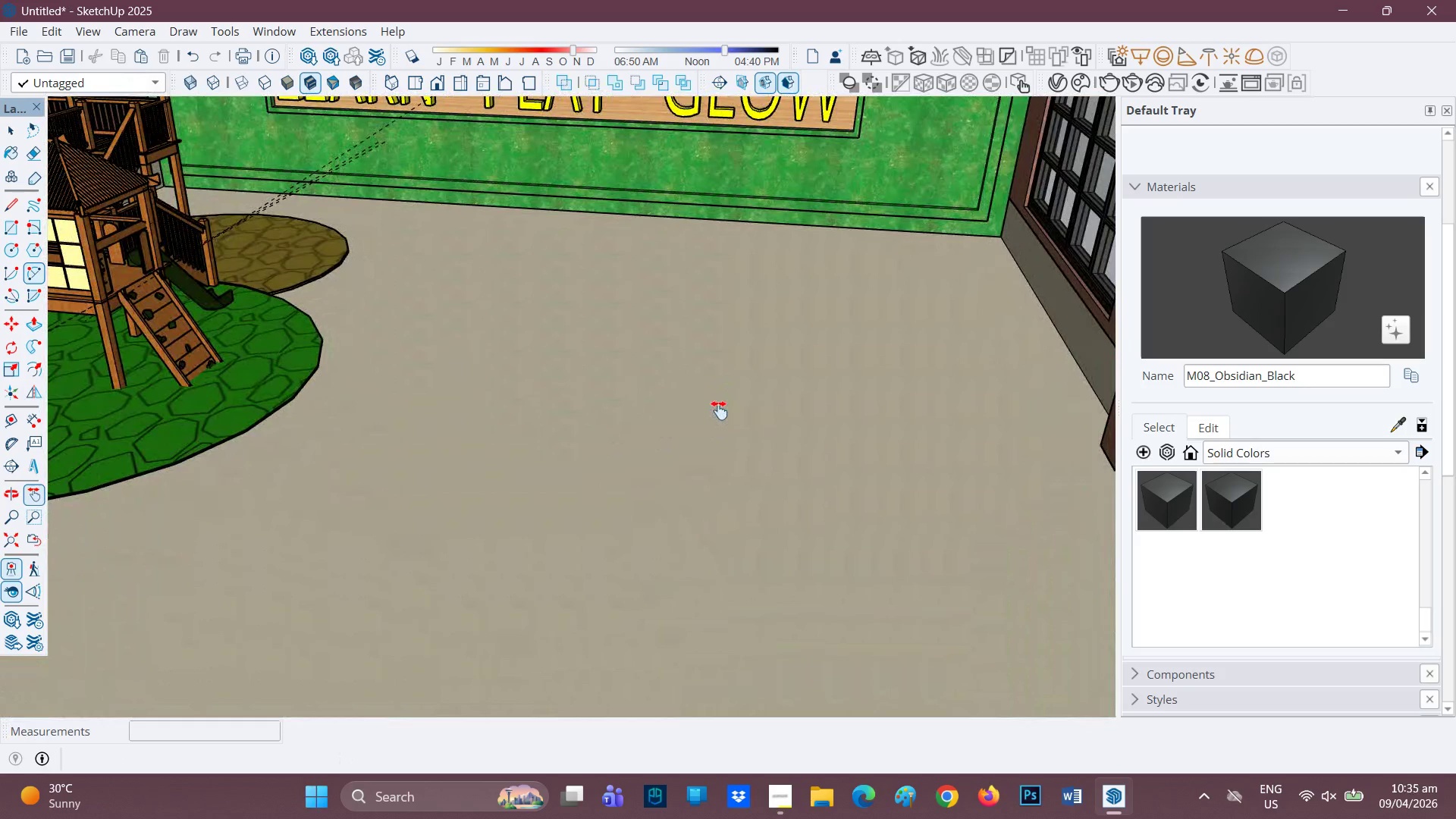 
key(H)
 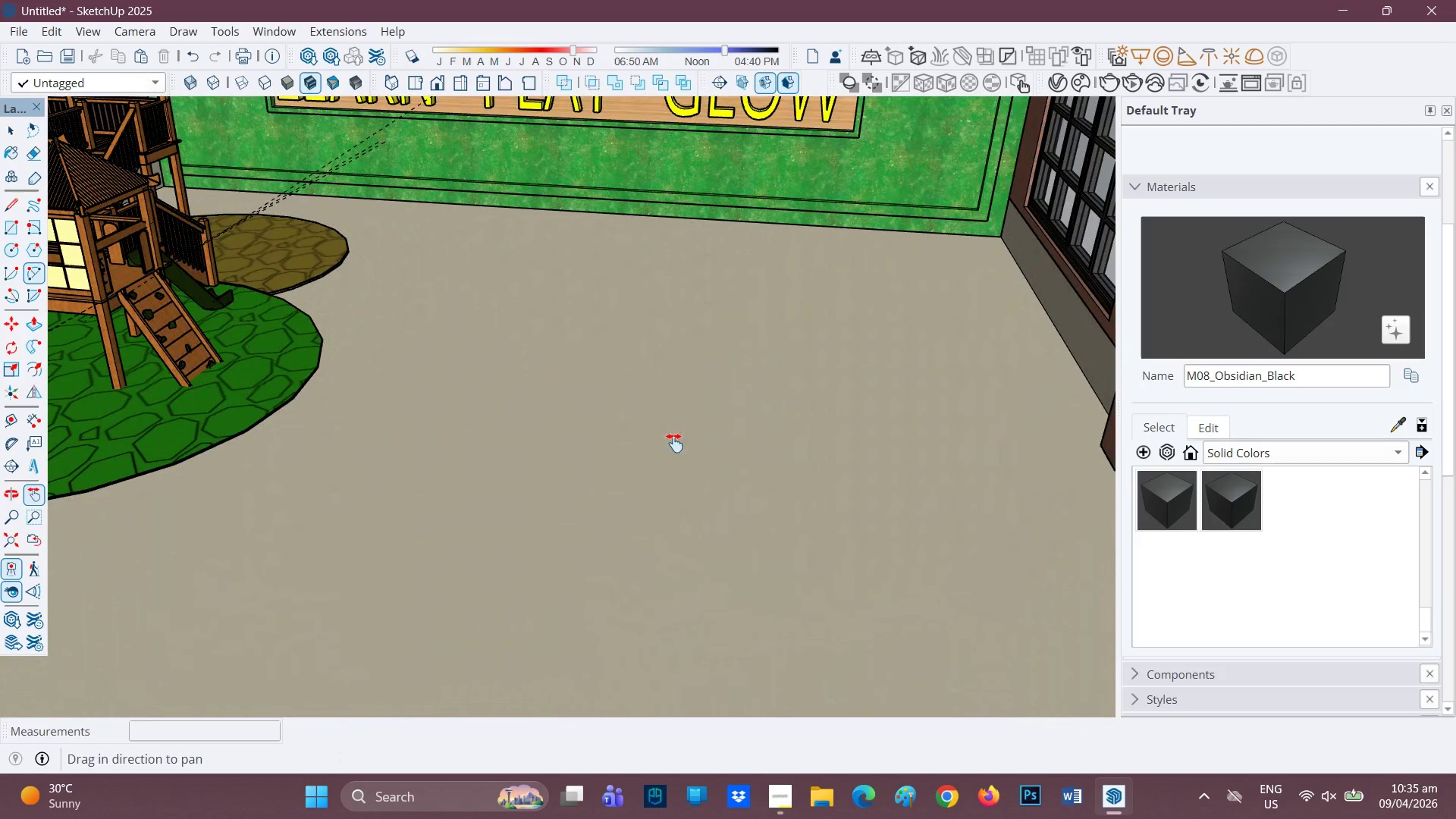 
key(R)
 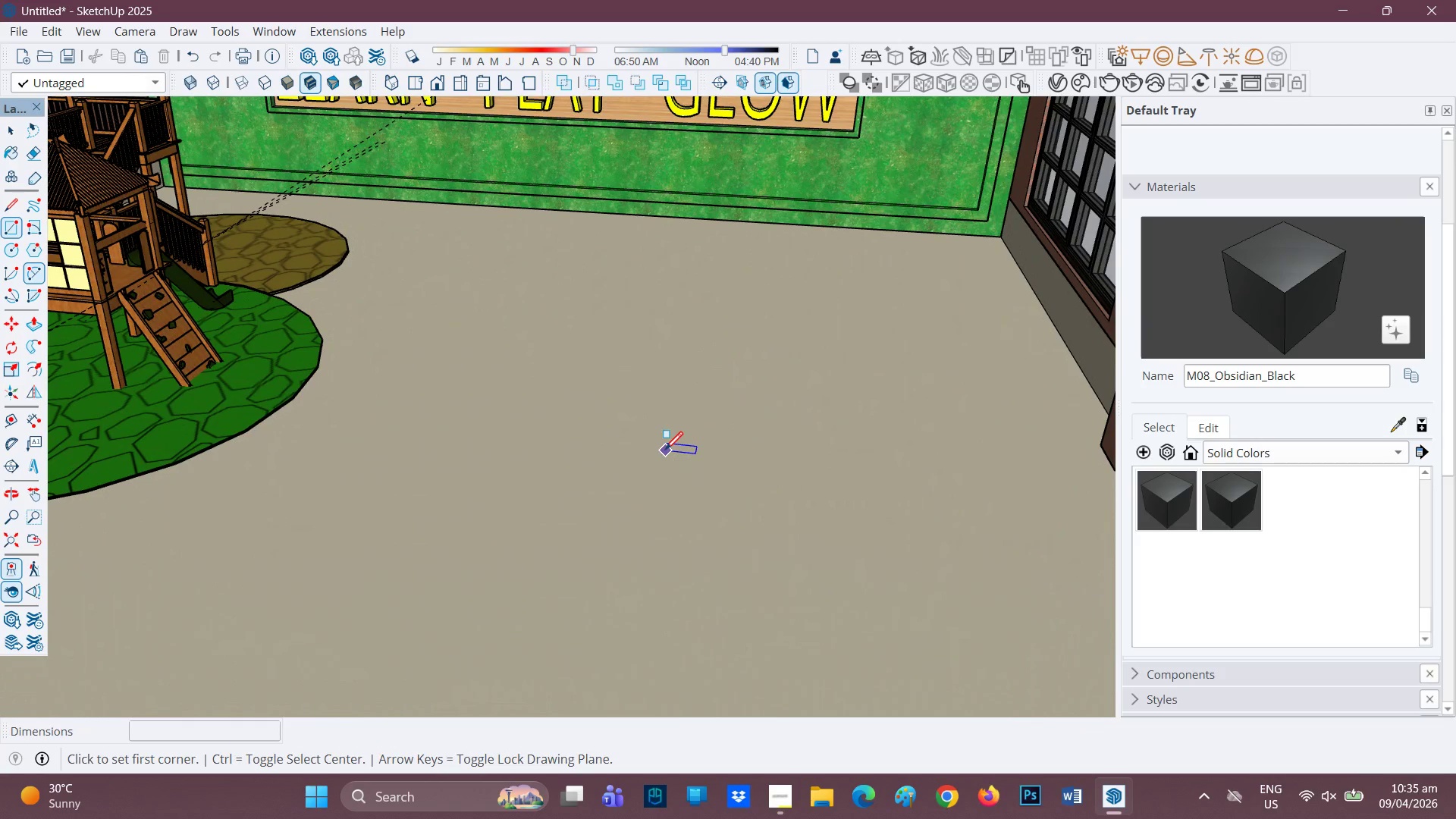 
left_click([665, 451])
 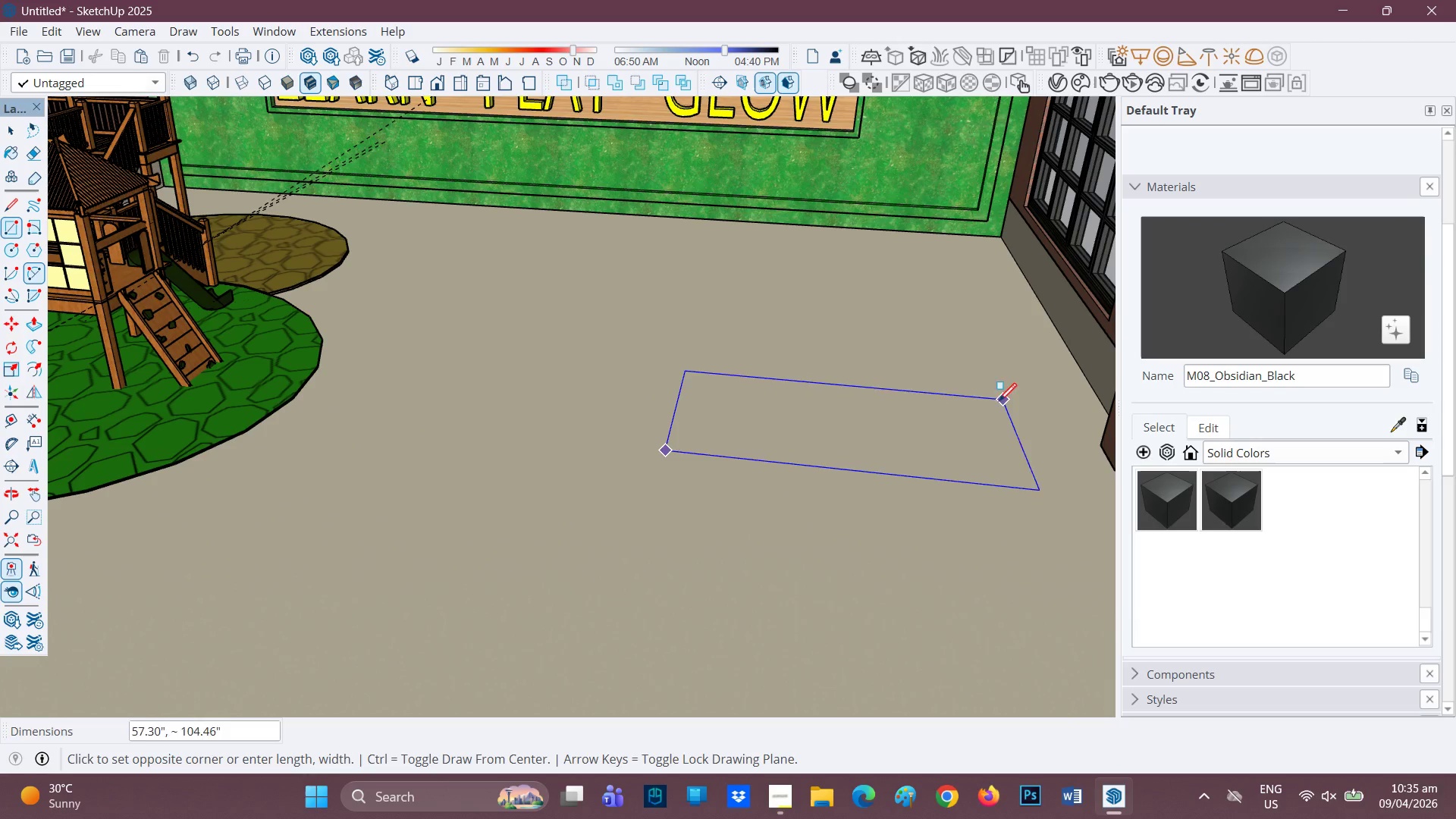 
wait(5.97)
 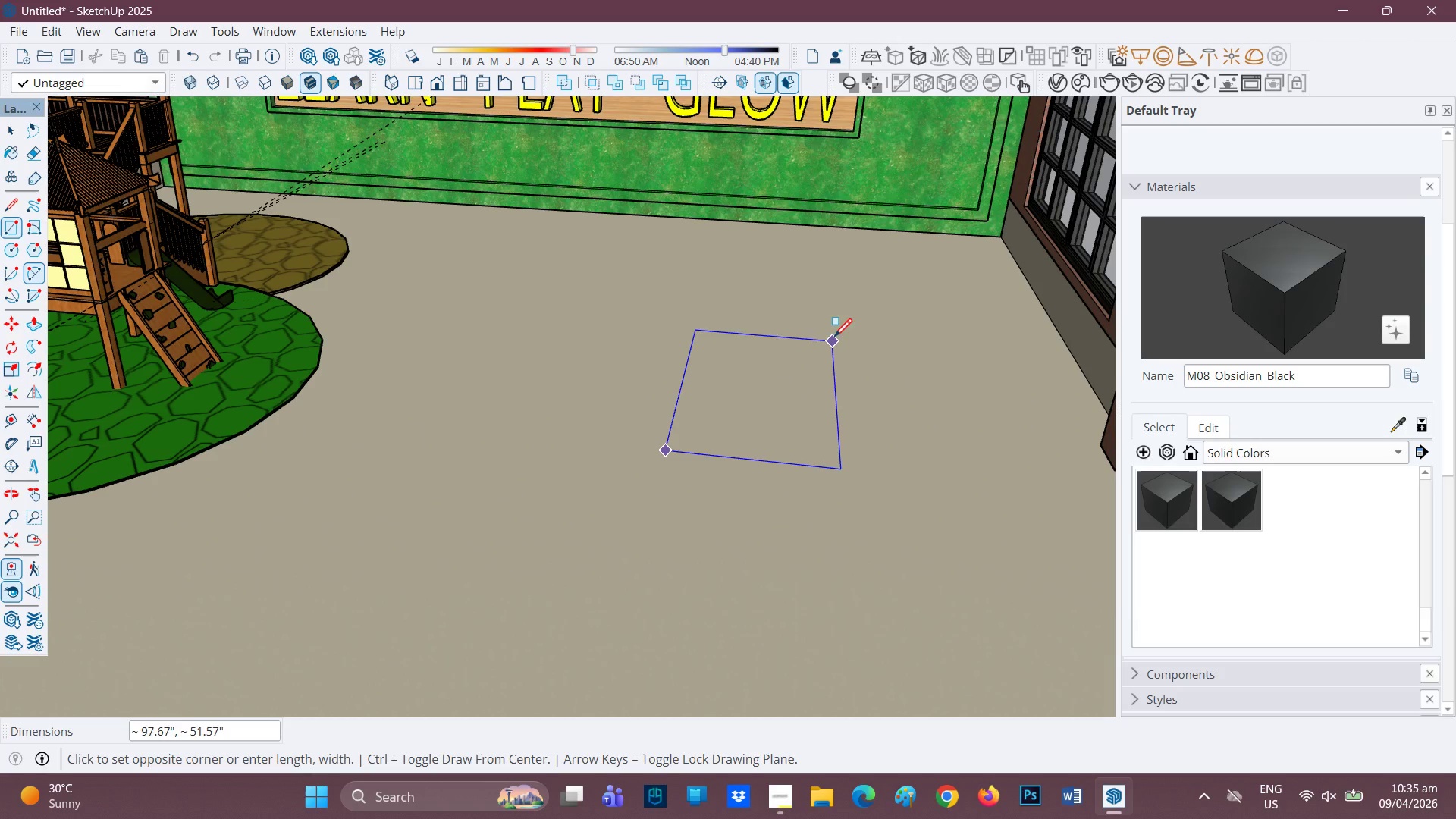 
left_click([1011, 403])
 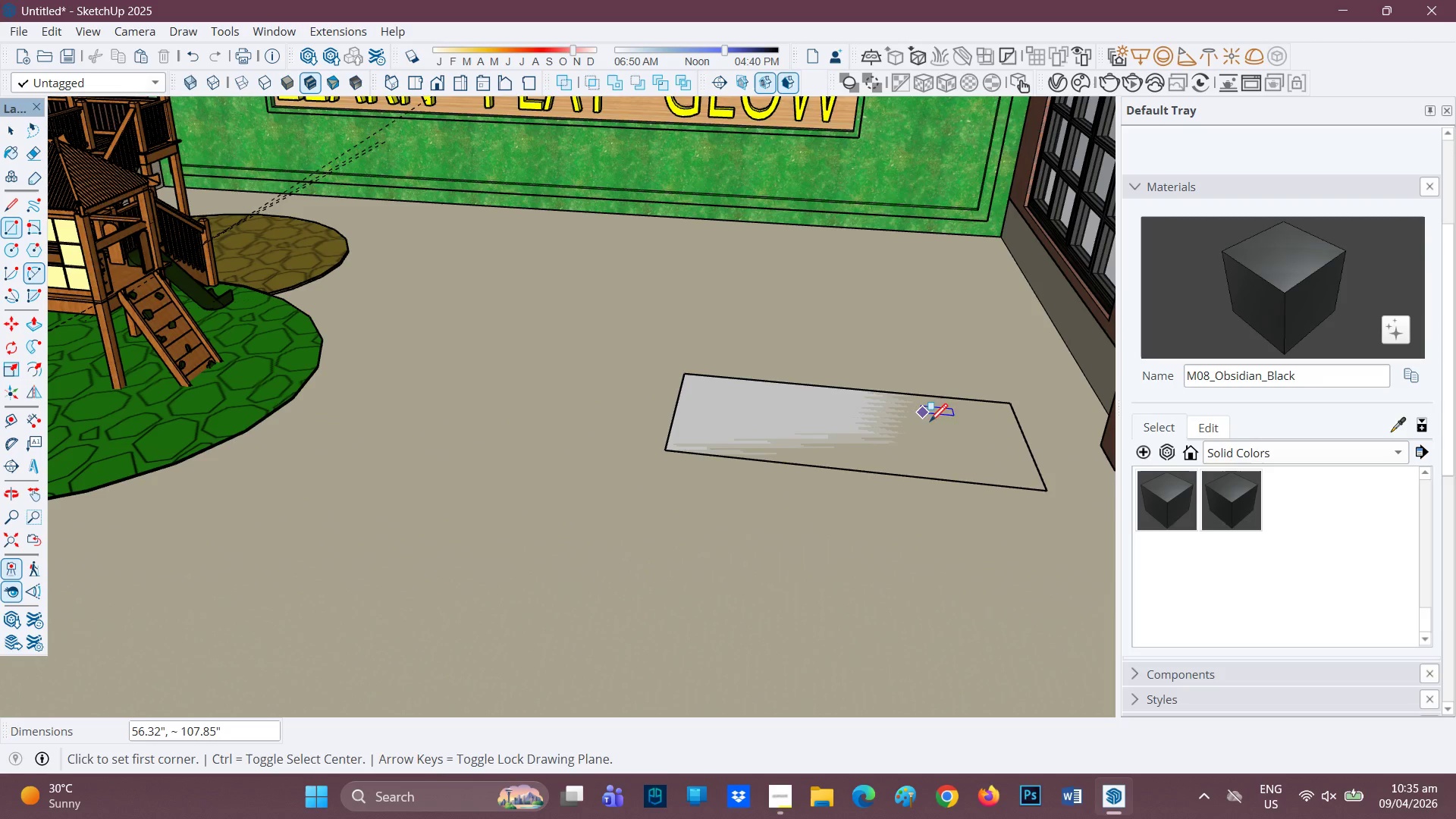 
key(P)
 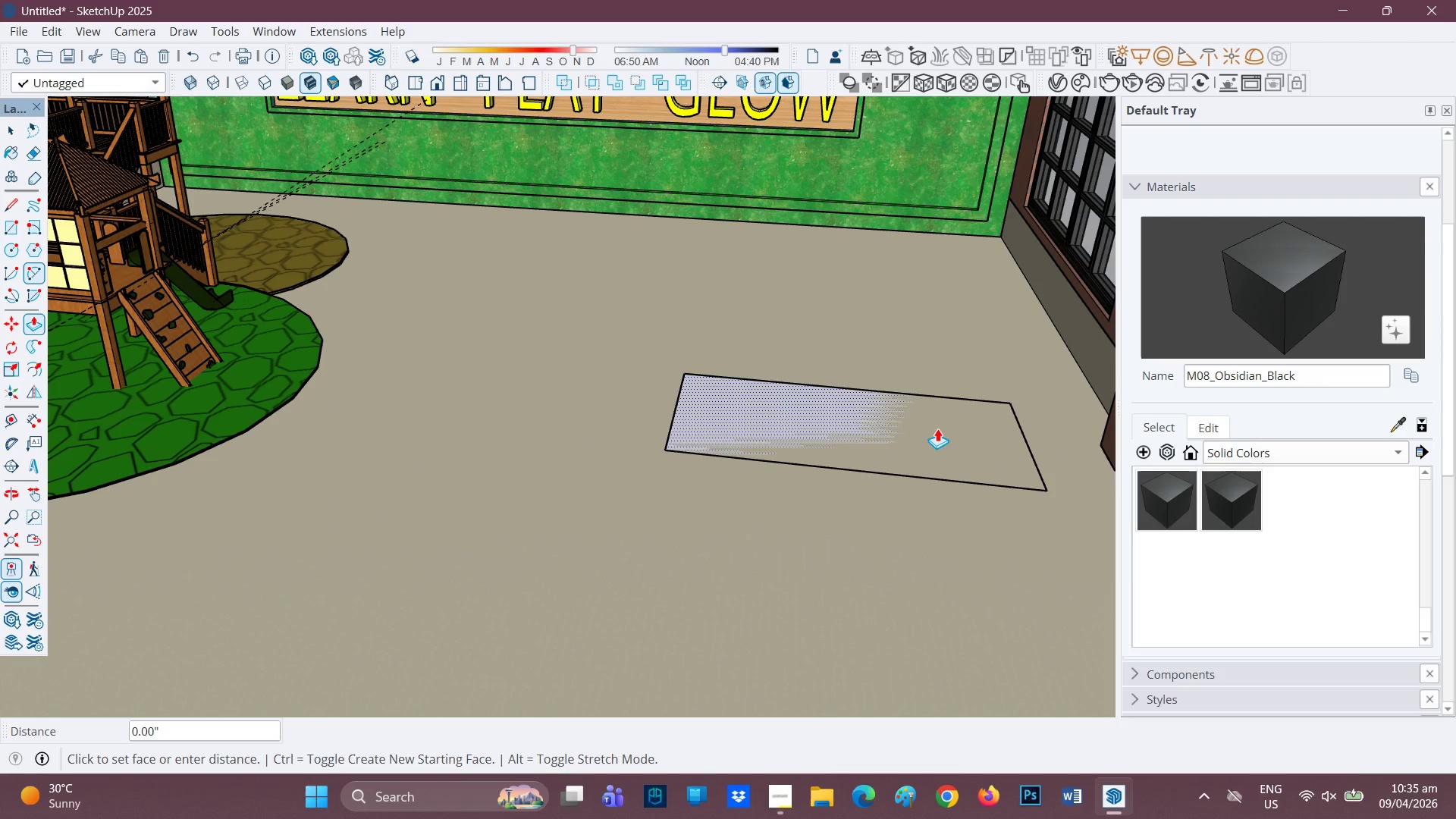 
left_click([937, 428])
 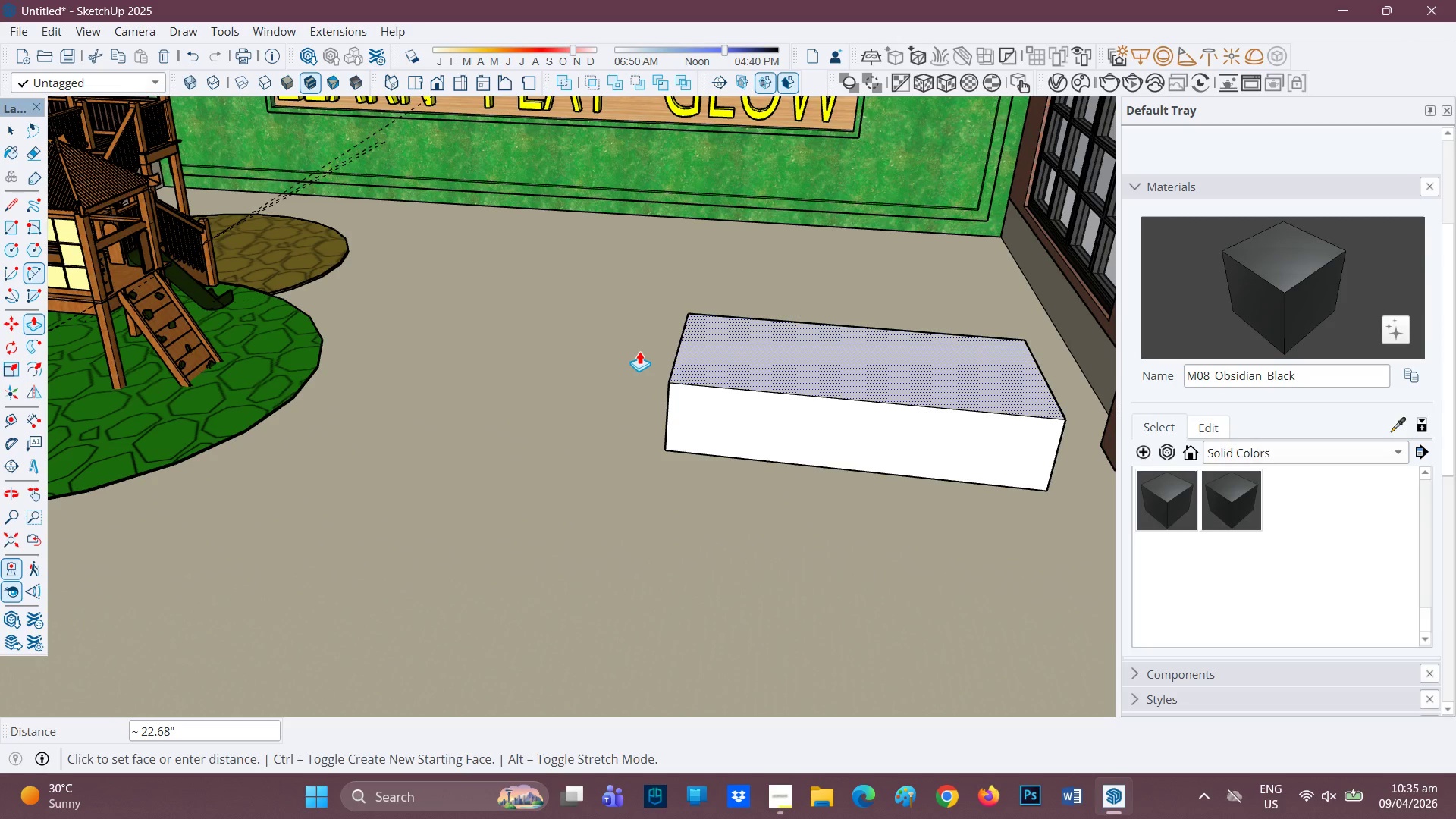 
wait(46.95)
 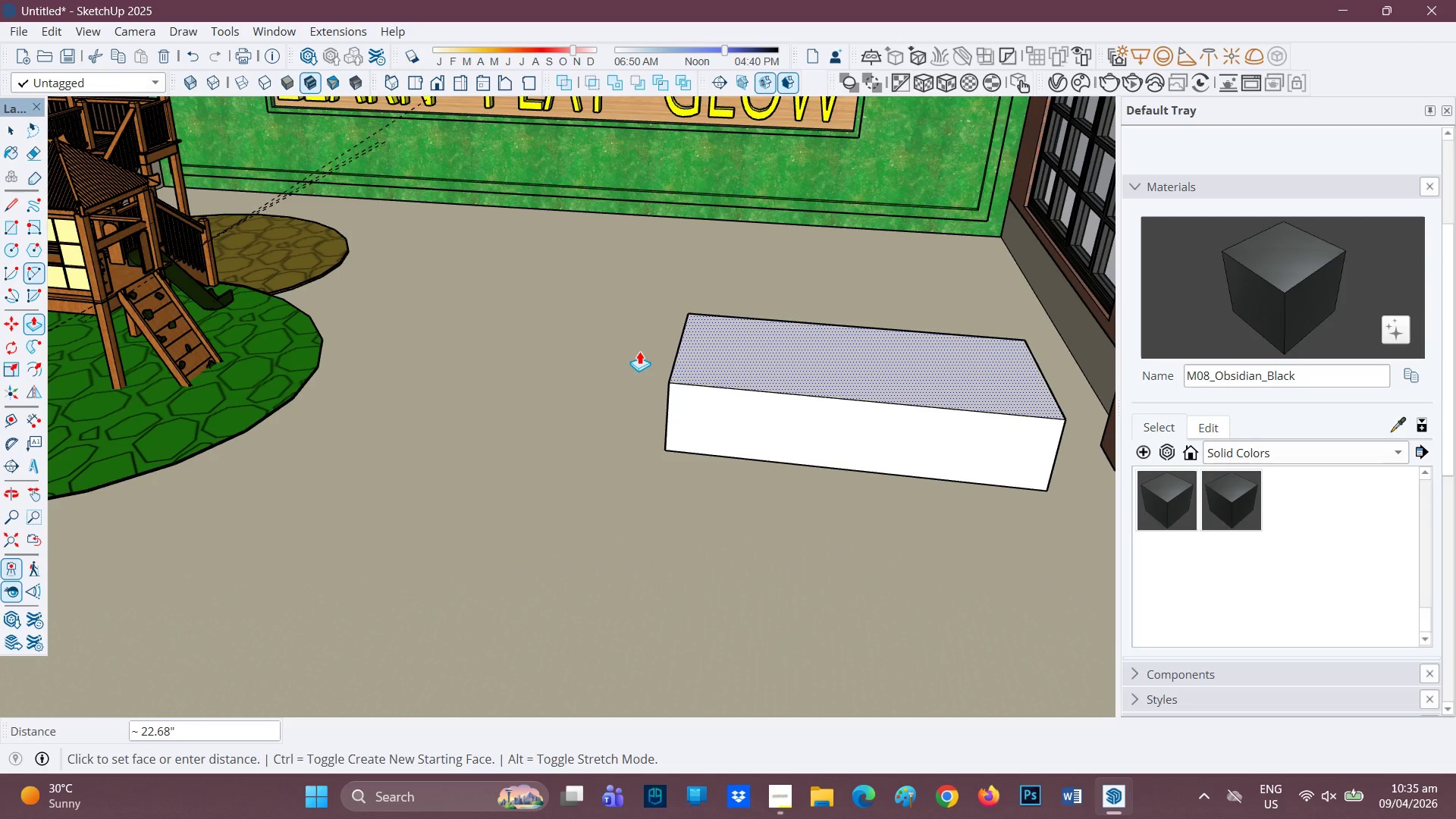 
scroll: coordinate [598, 295], scroll_direction: up, amount: 1.0
 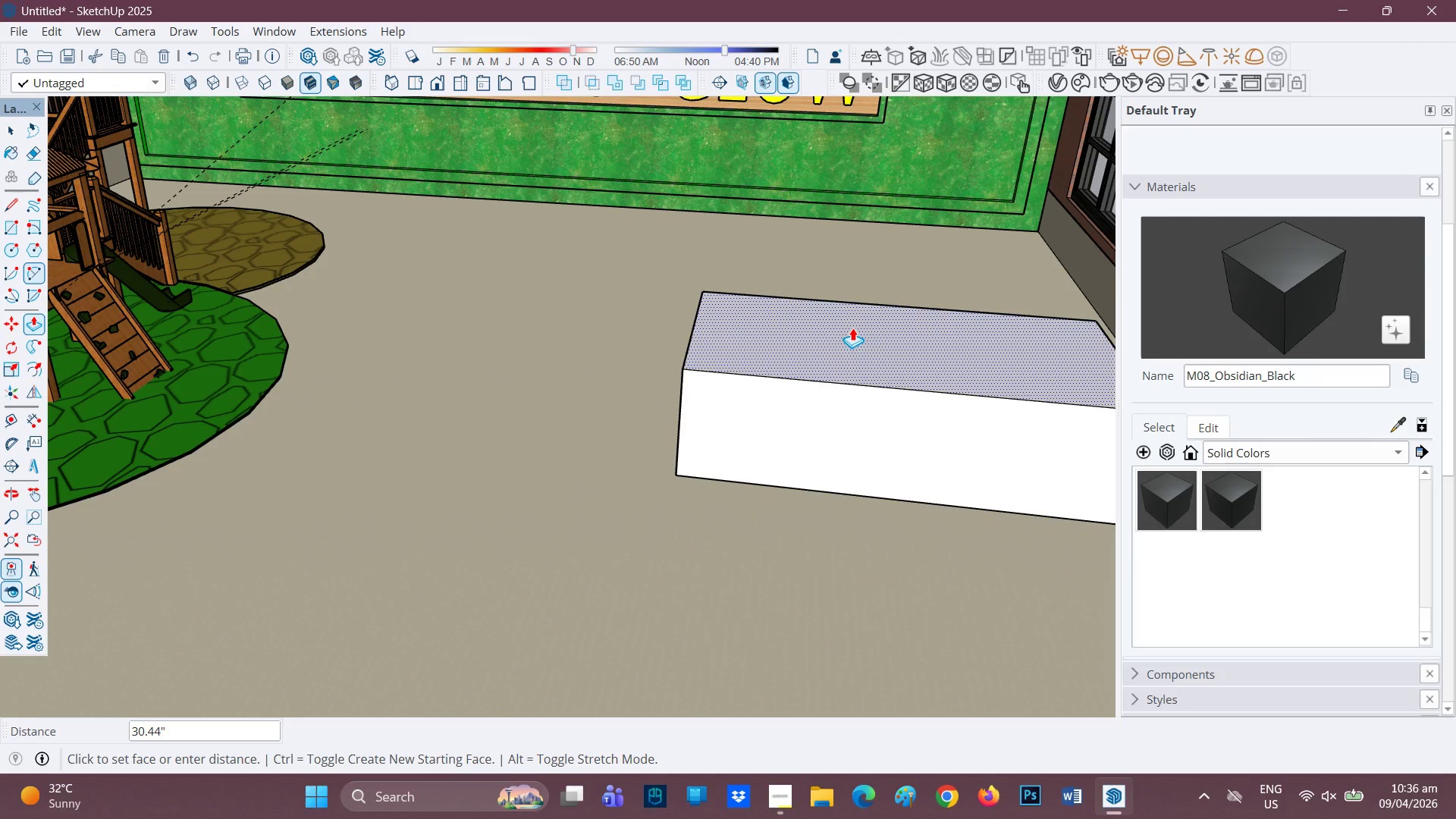 
wait(42.56)
 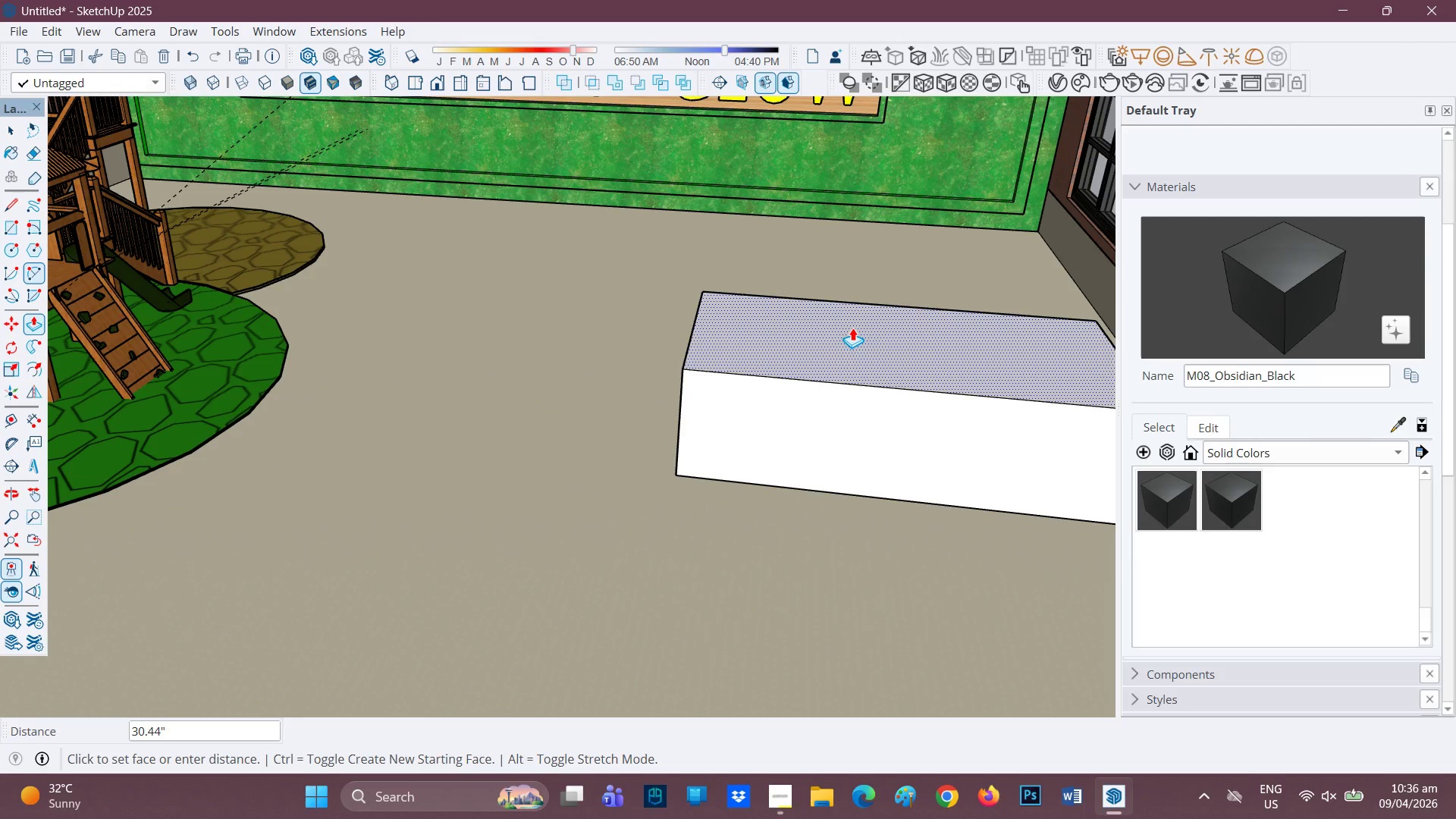 
left_click([754, 312])
 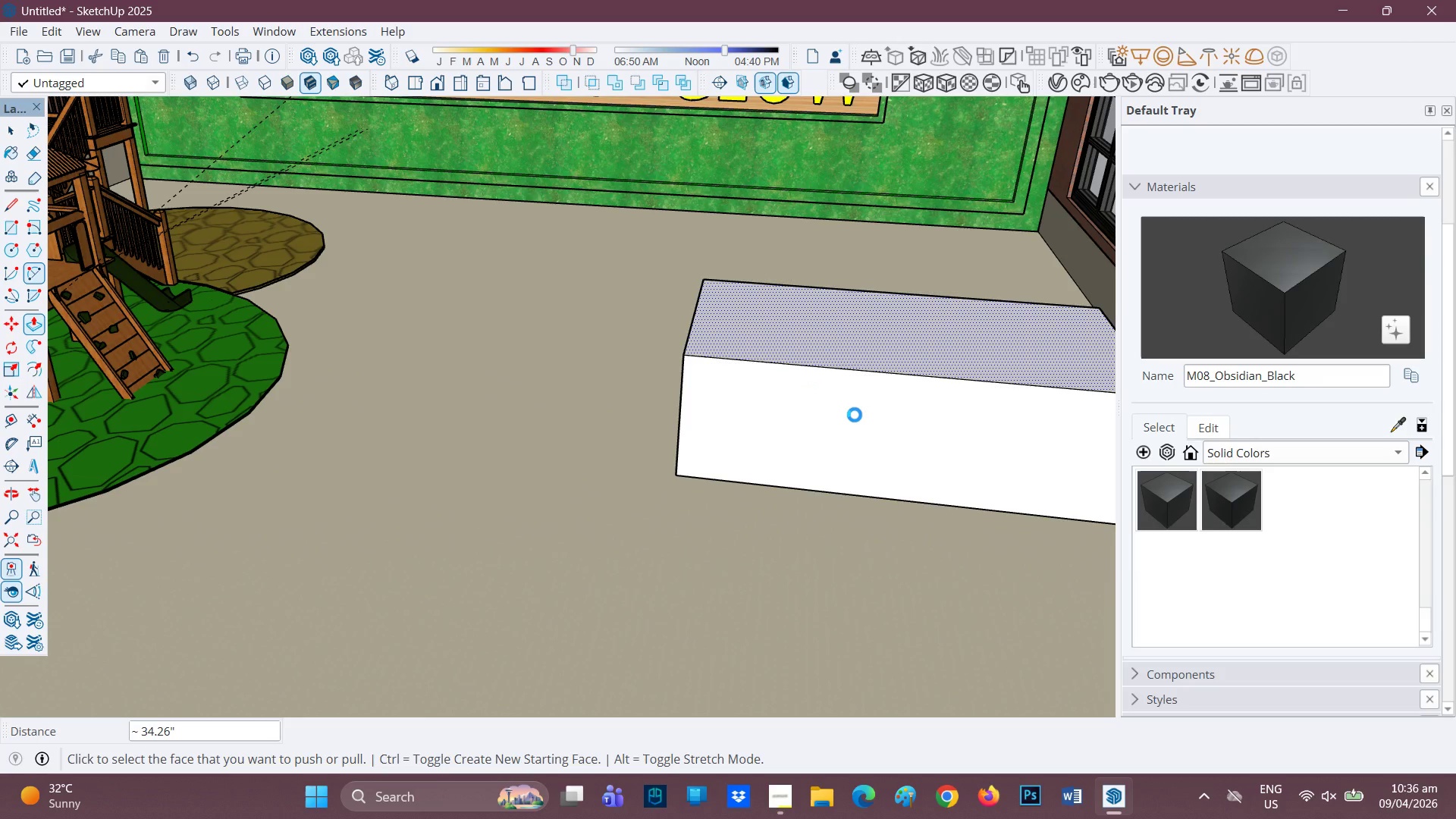 
key(Control+Z)
 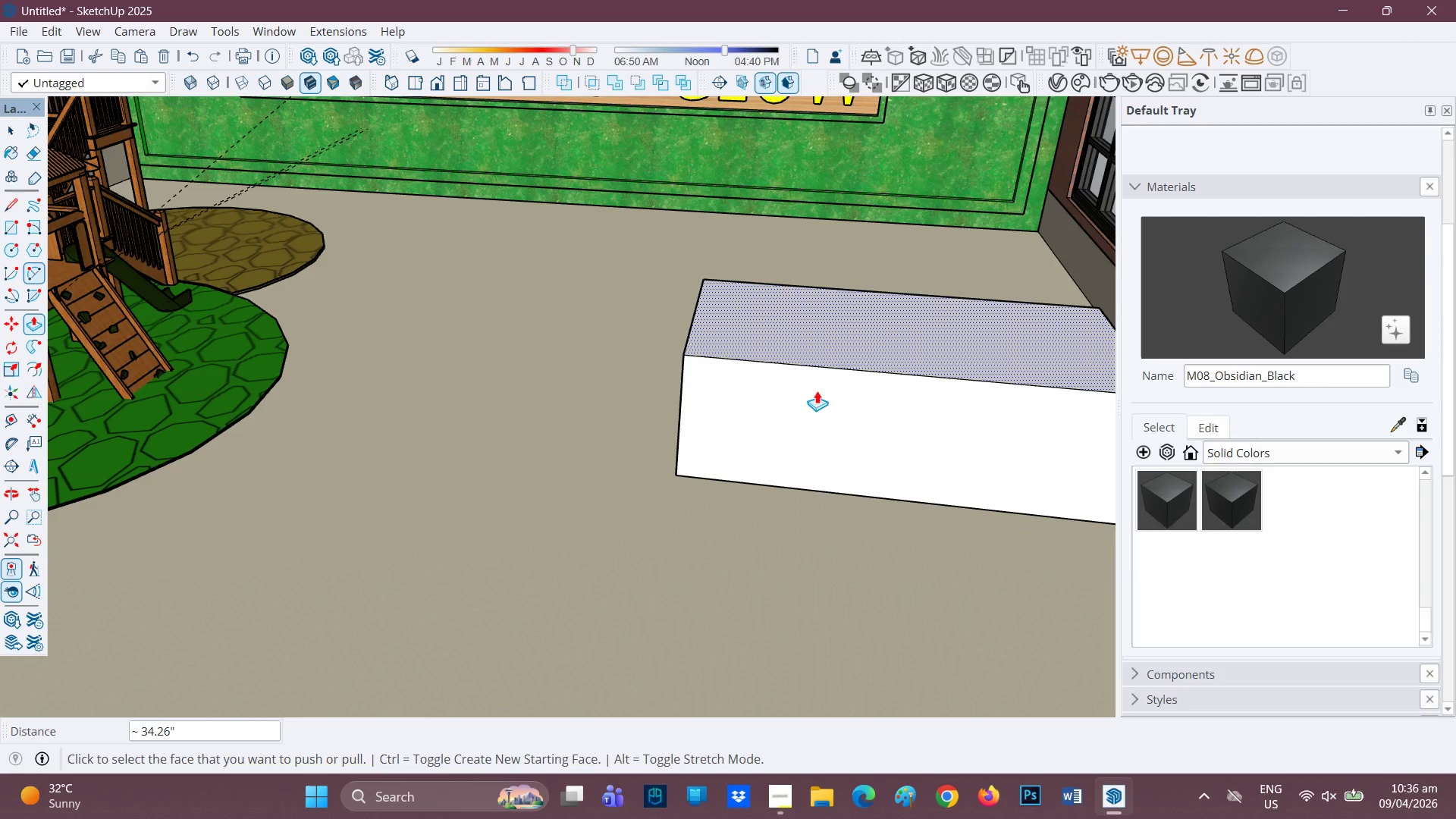 
scroll: coordinate [817, 388], scroll_direction: down, amount: 1.0
 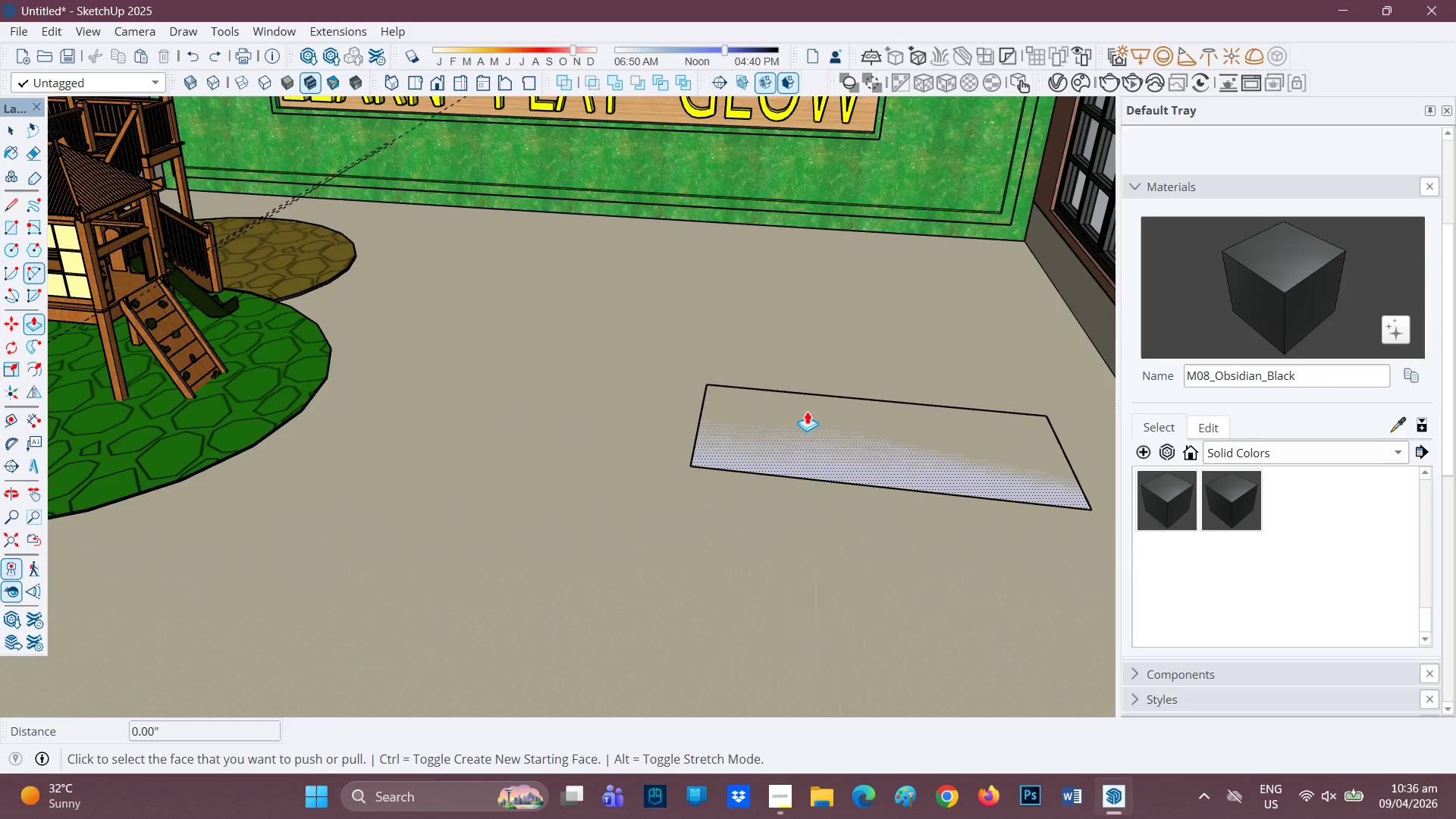 
scroll: coordinate [780, 435], scroll_direction: up, amount: 2.0
 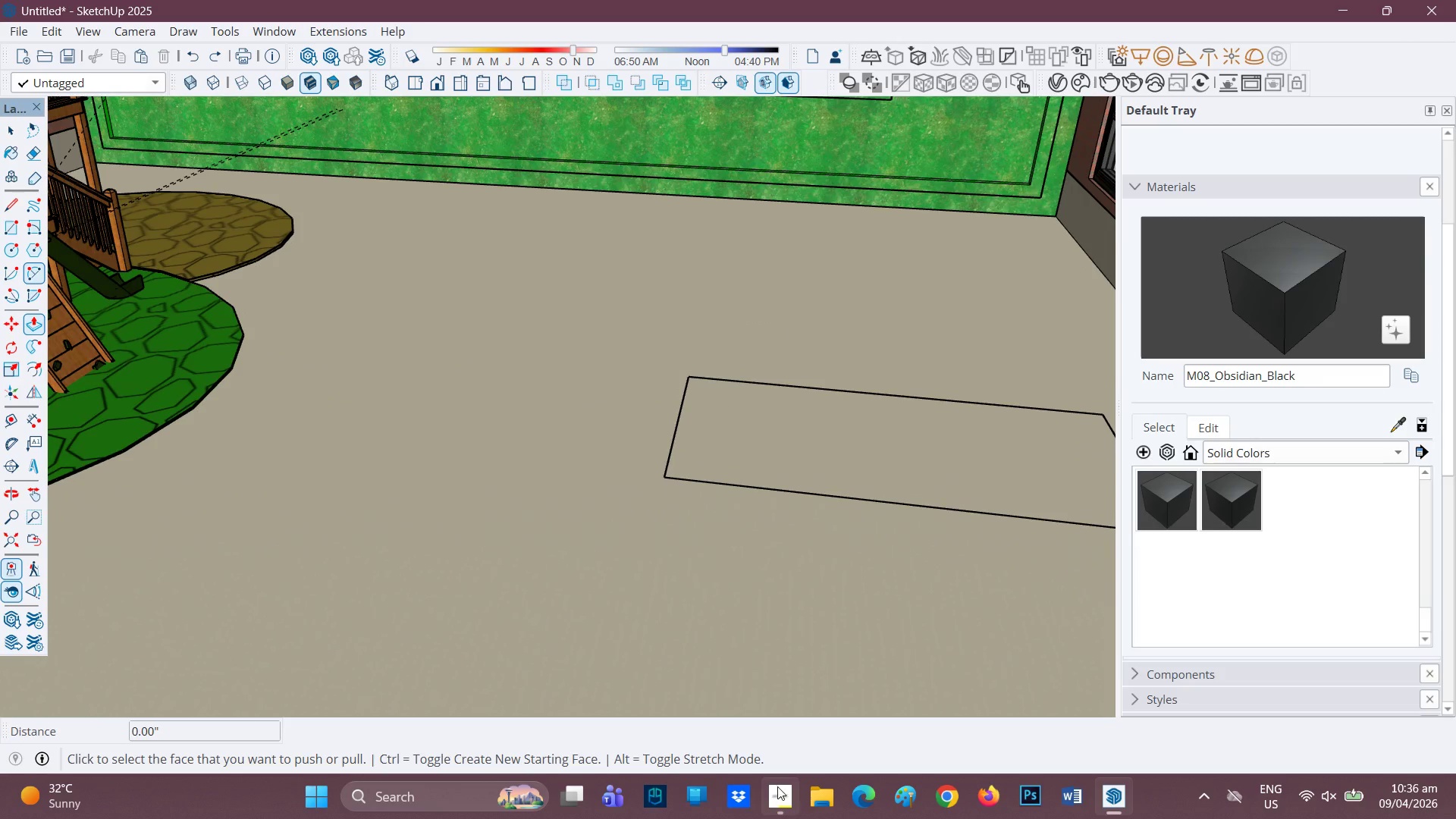 
left_click([777, 787])